 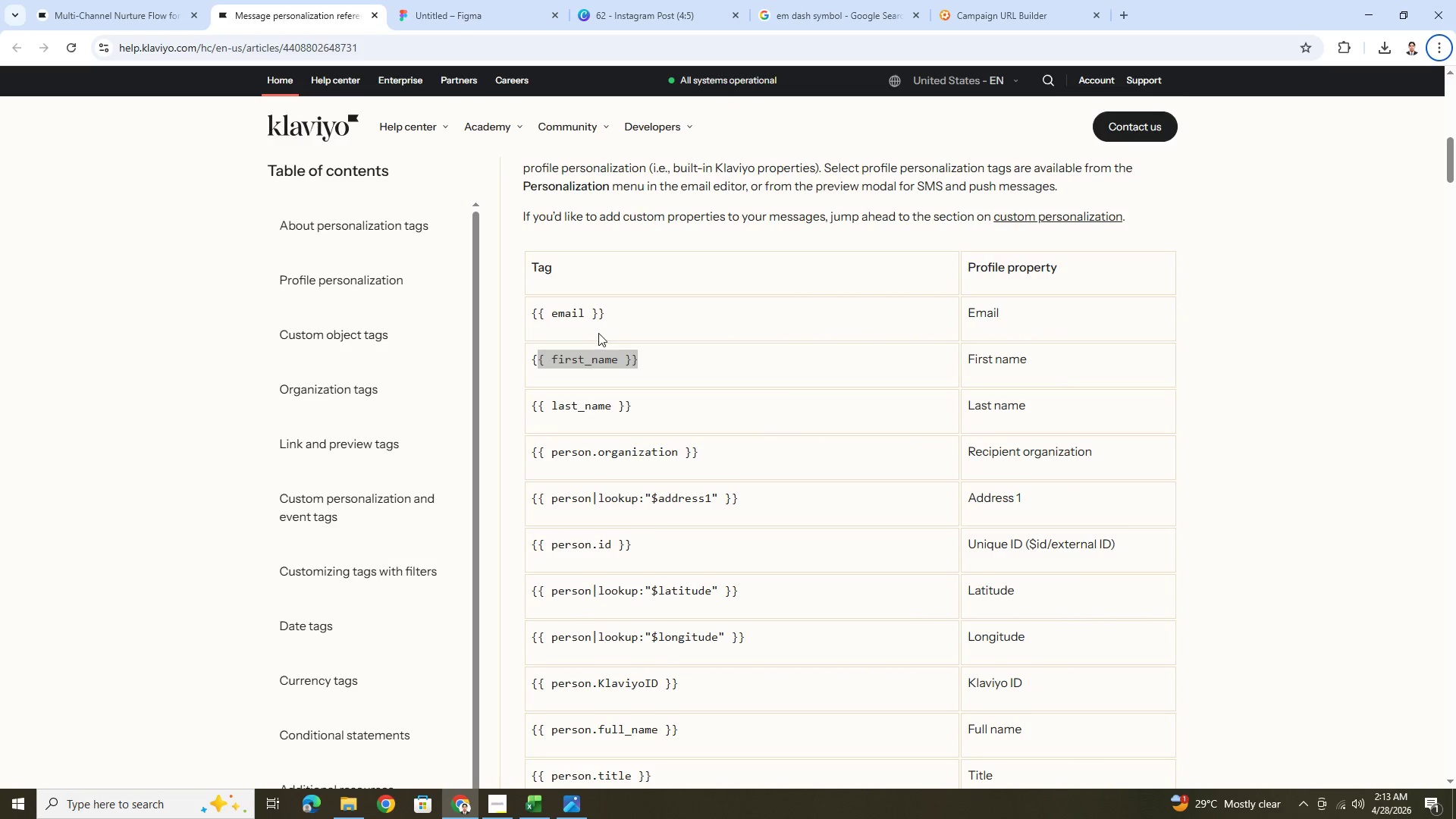 
left_click([597, 355])
 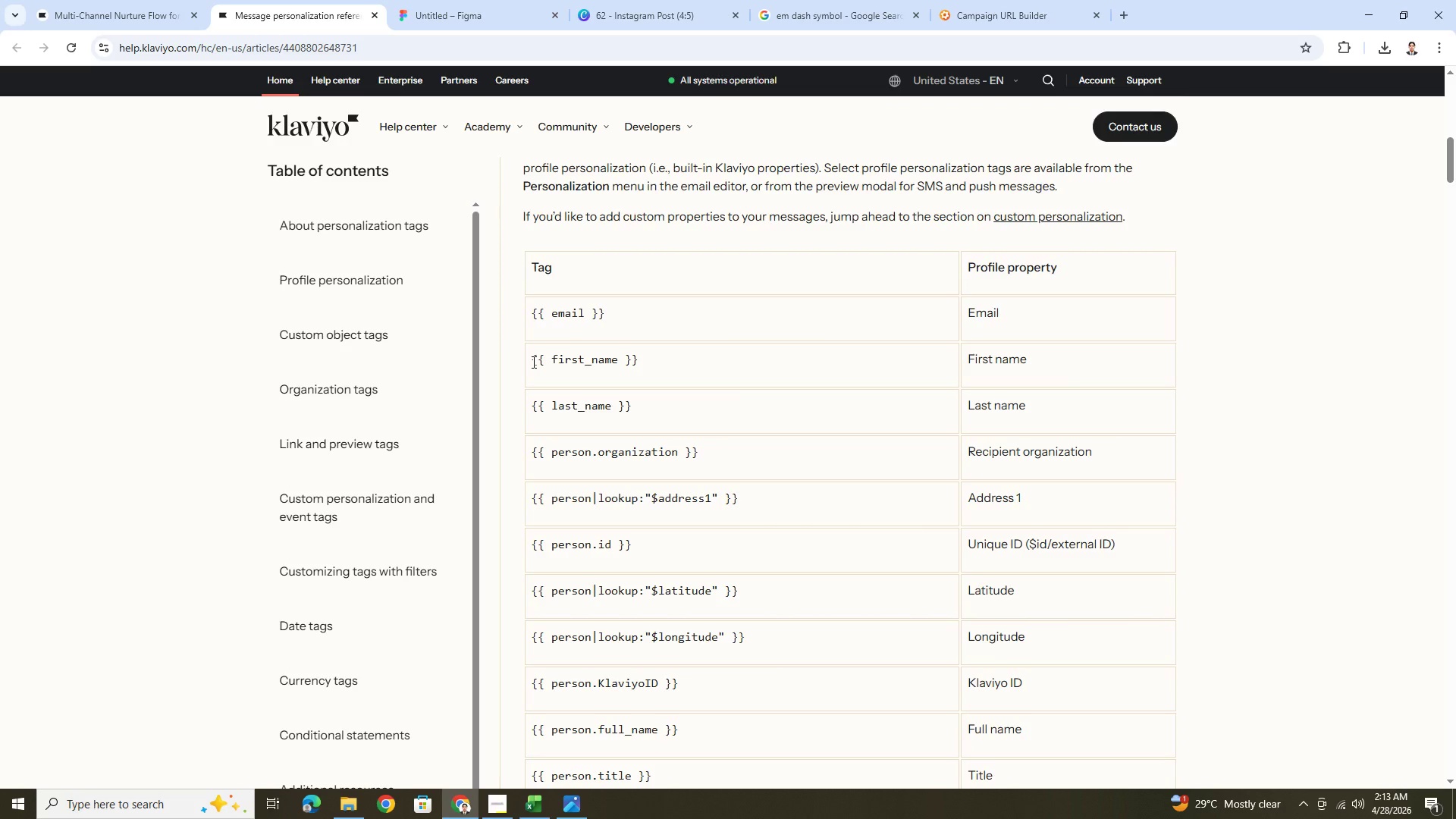 
wait(7.47)
 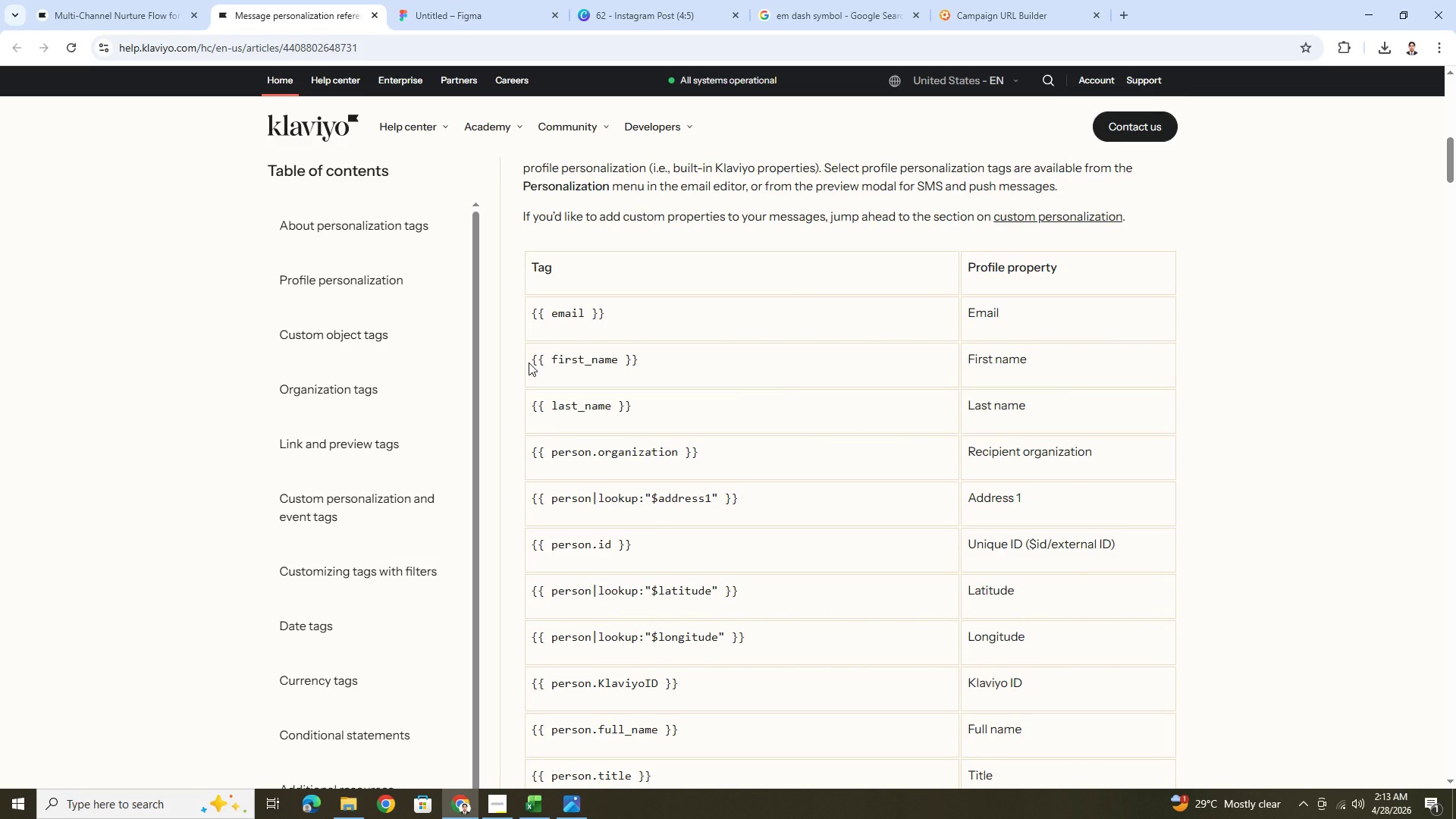 
key(Alt+AltLeft)
 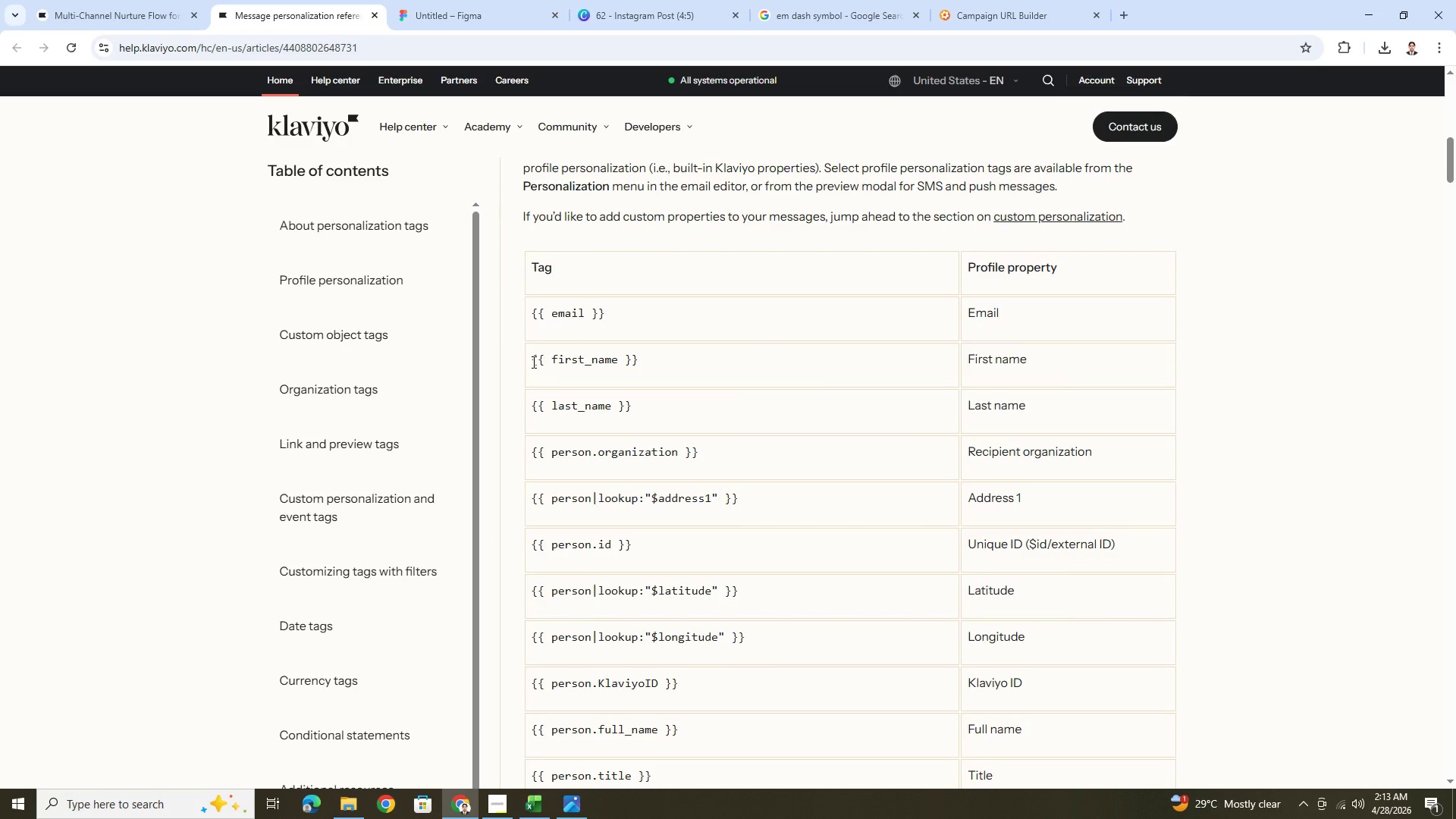 
key(Alt+Tab)